 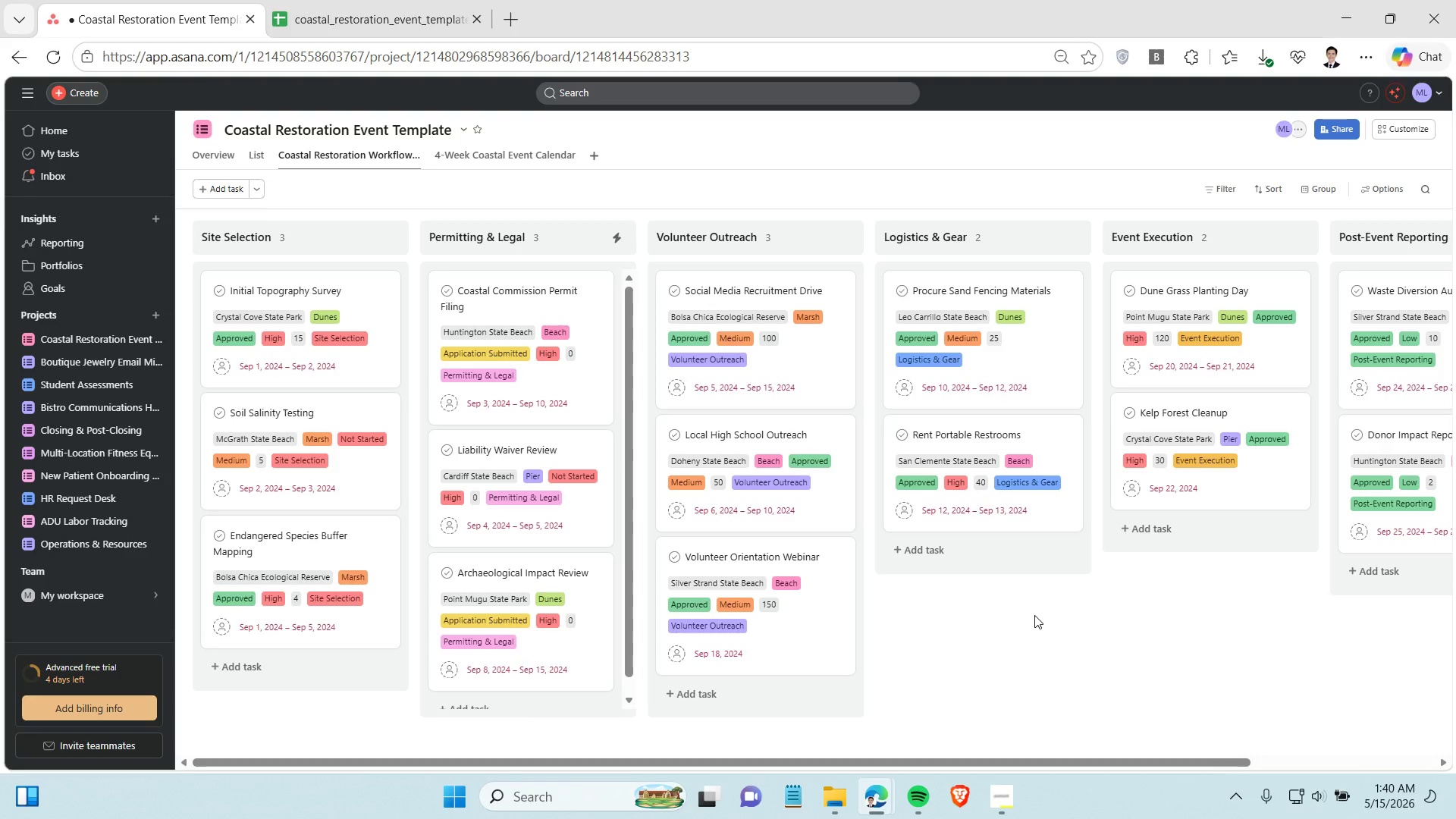 
scroll: coordinate [1034, 615], scroll_direction: up, amount: 3.0
 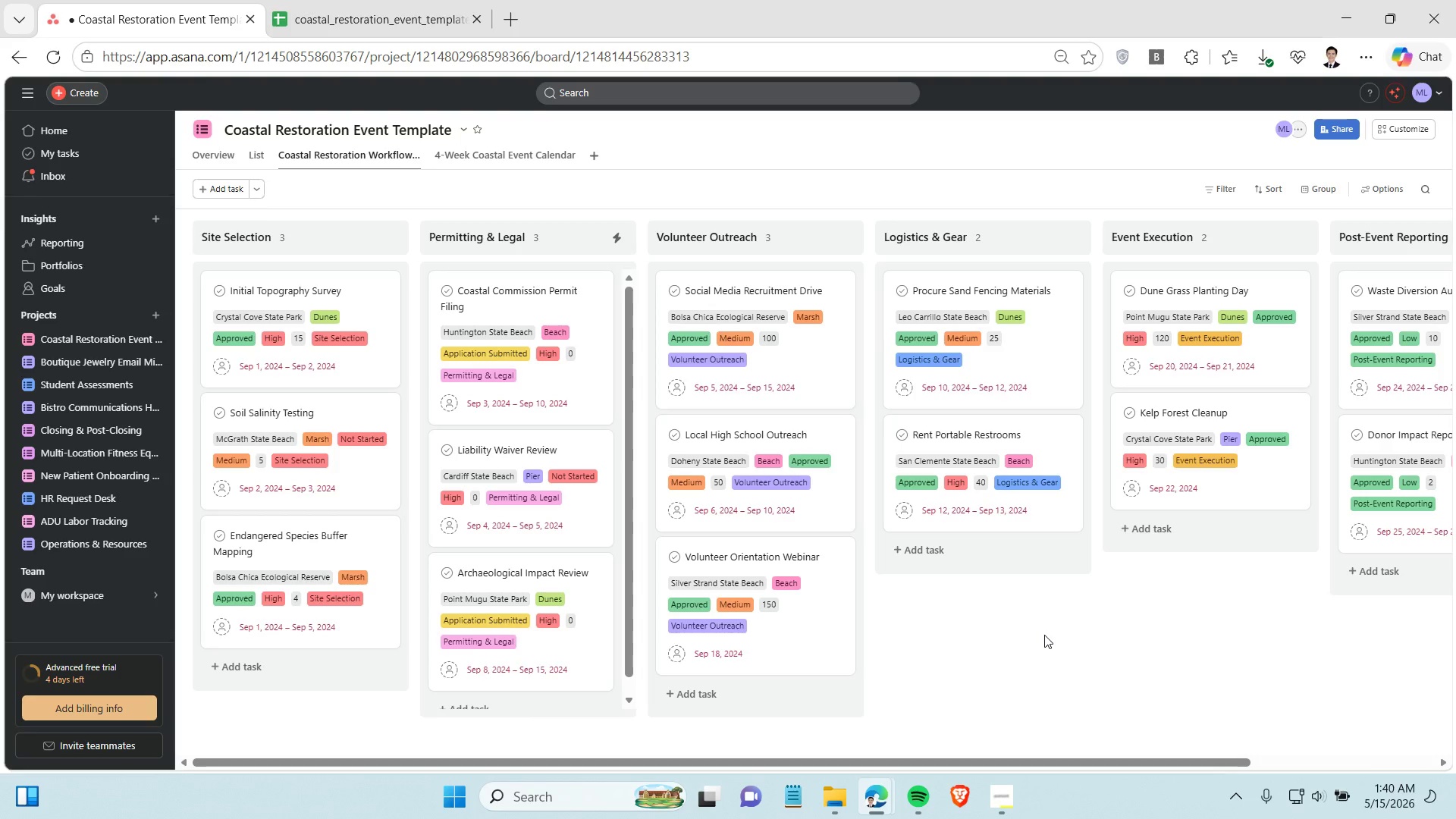 
wait(7.03)
 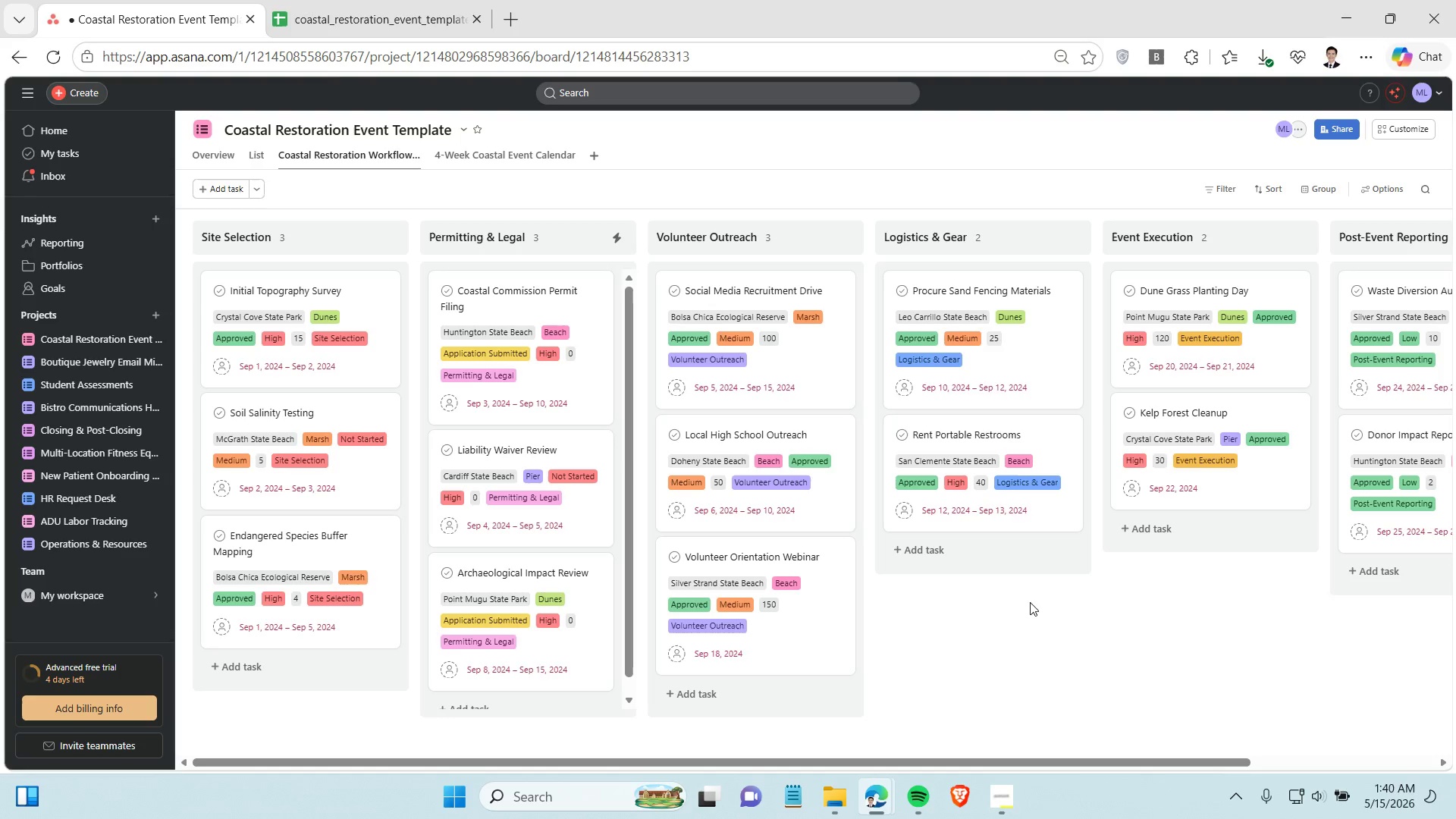 
left_click([1036, 696])
 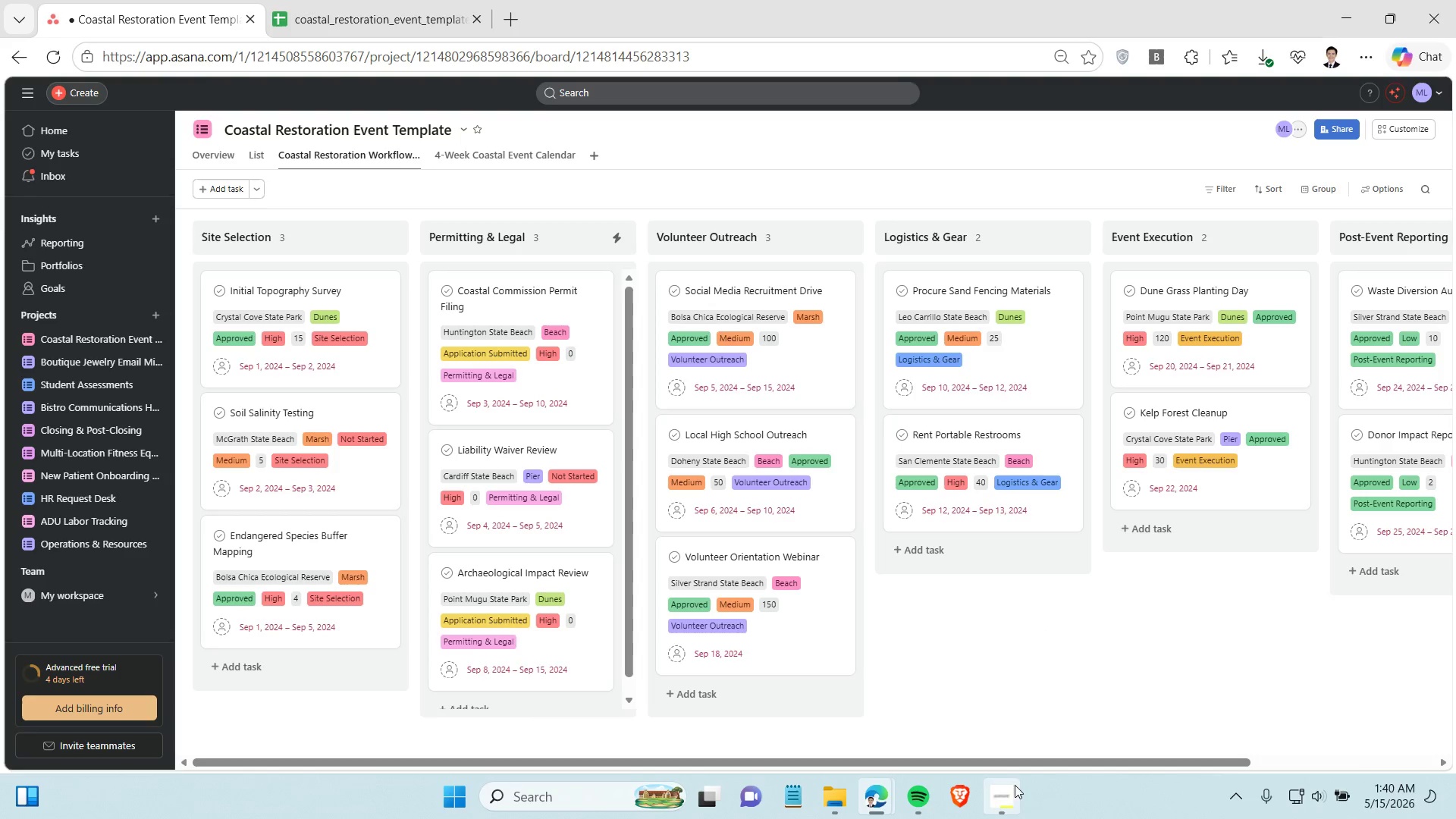 
mouse_move([1014, 767])
 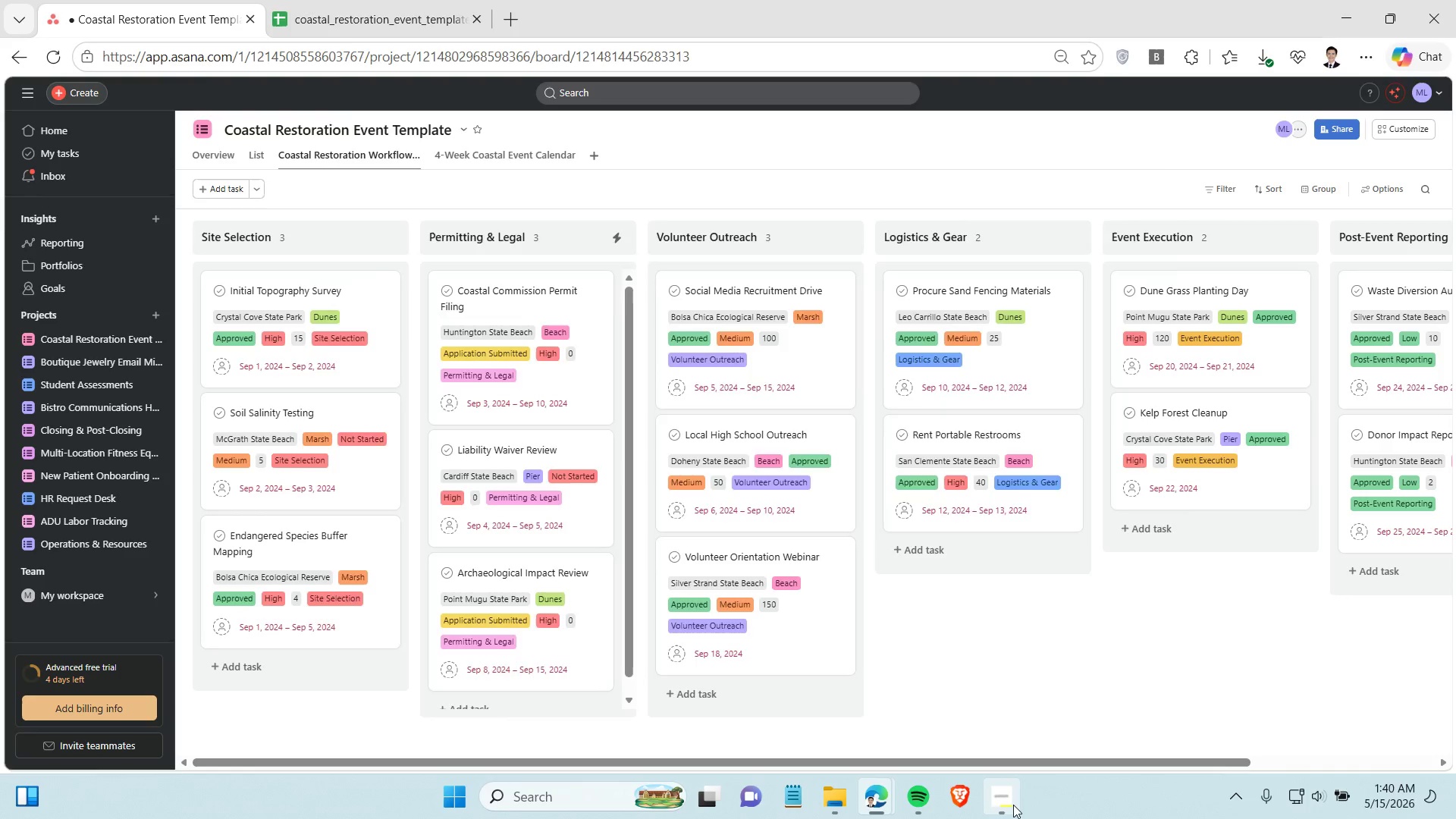 
left_click([1013, 805])